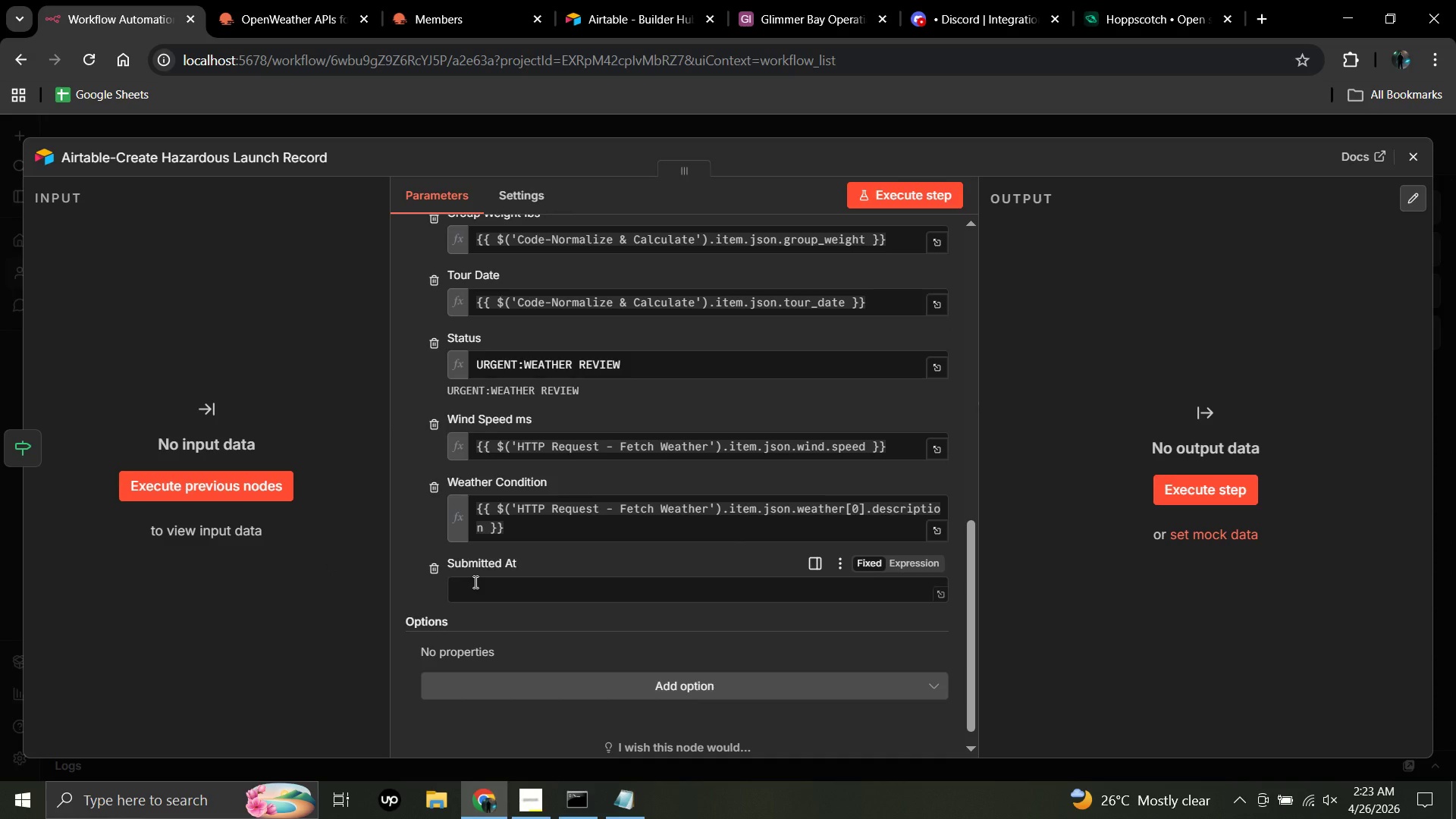 
left_click([474, 582])
 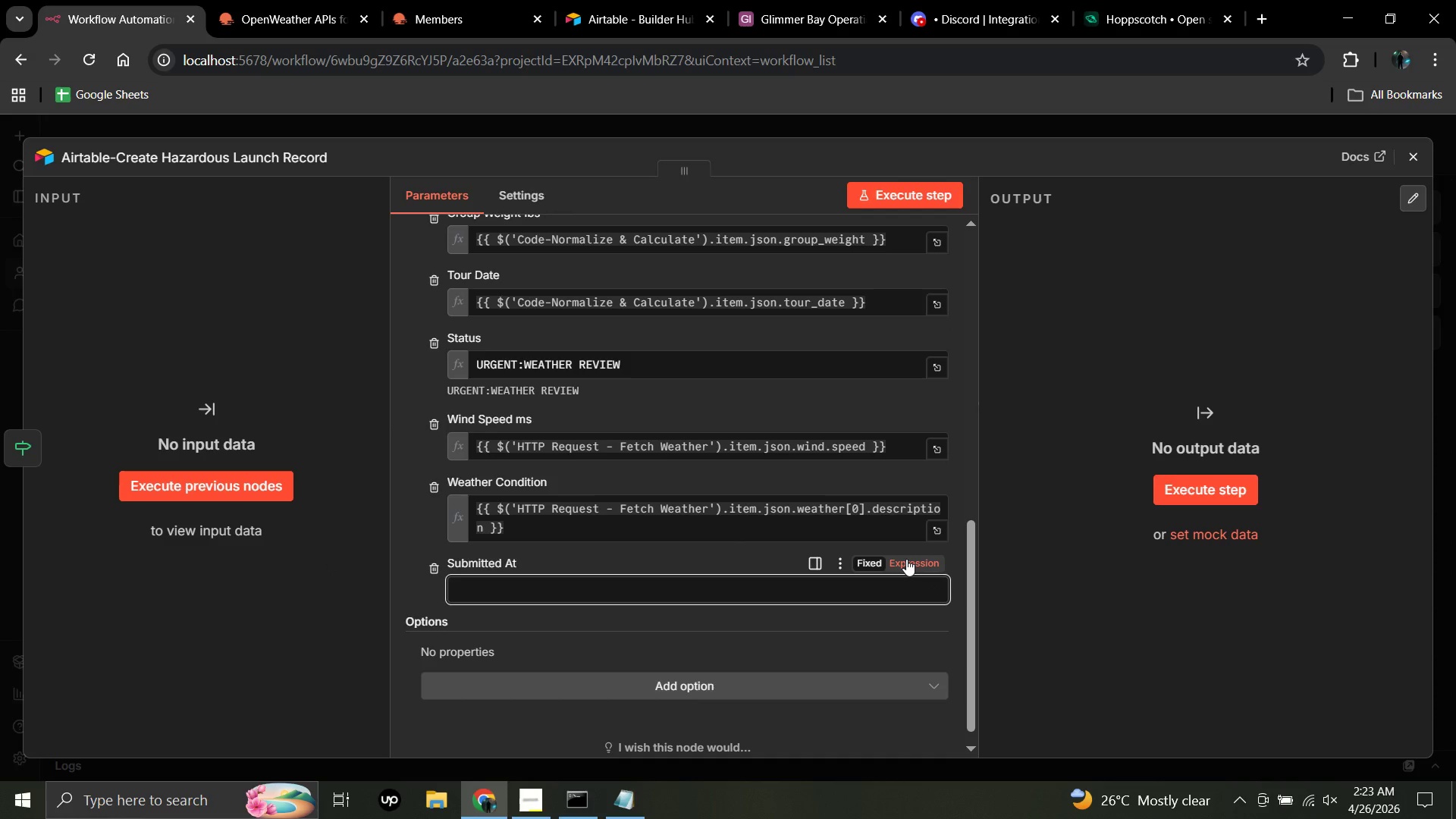 
left_click([906, 559])
 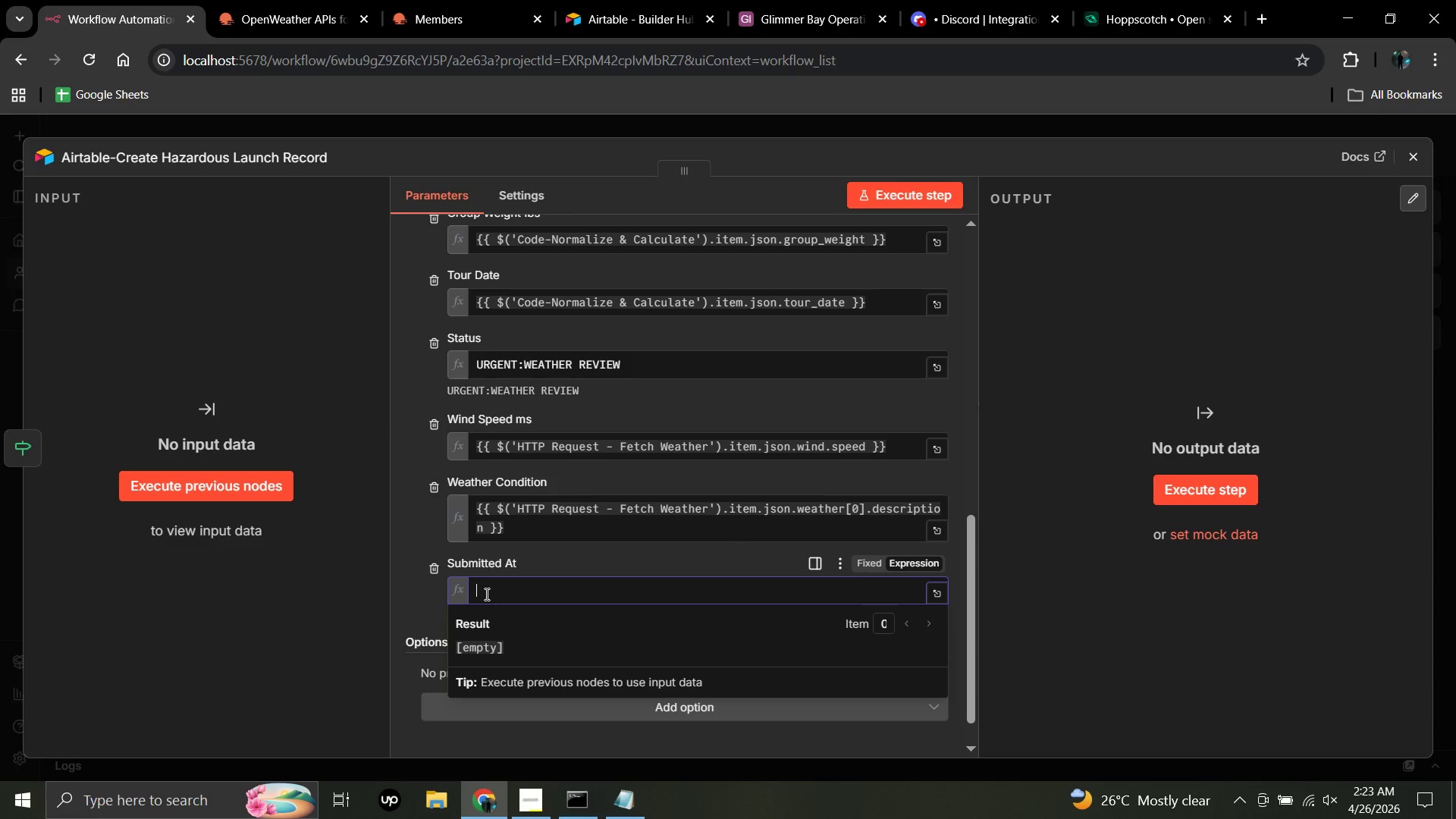 
left_click([480, 589])
 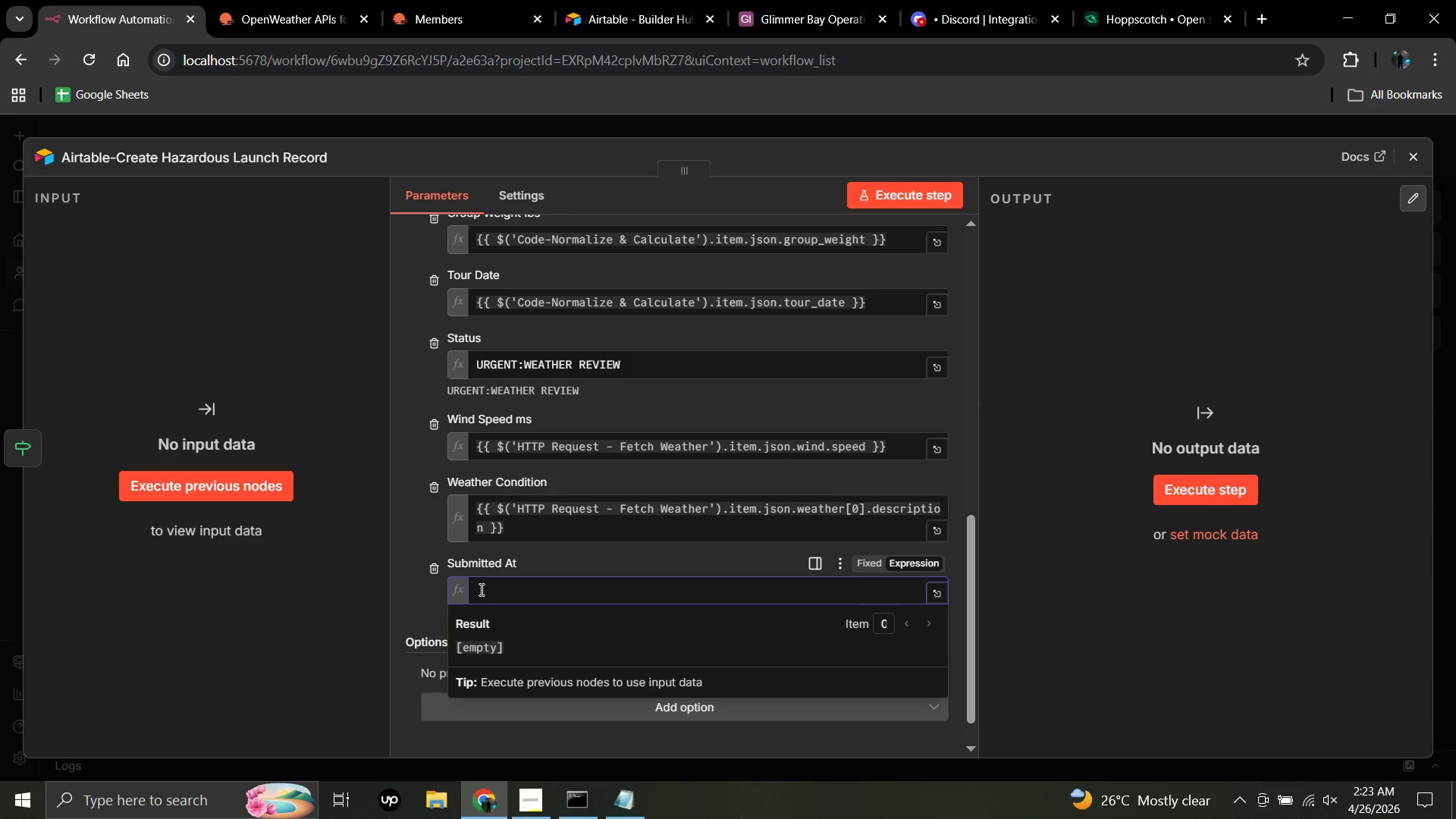 
key(Shift+BracketLeft)
 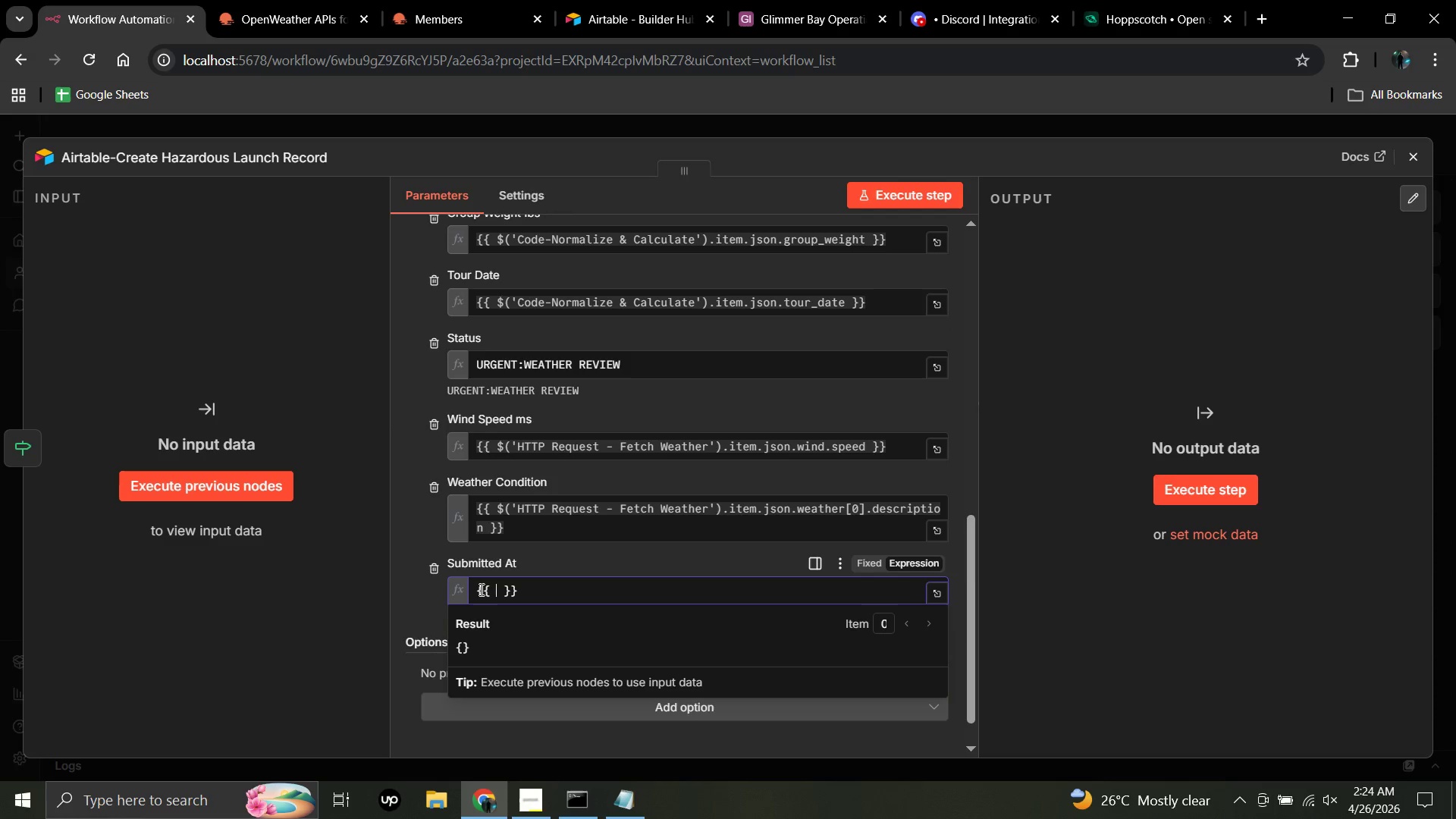 
key(Shift+ShiftRight)
 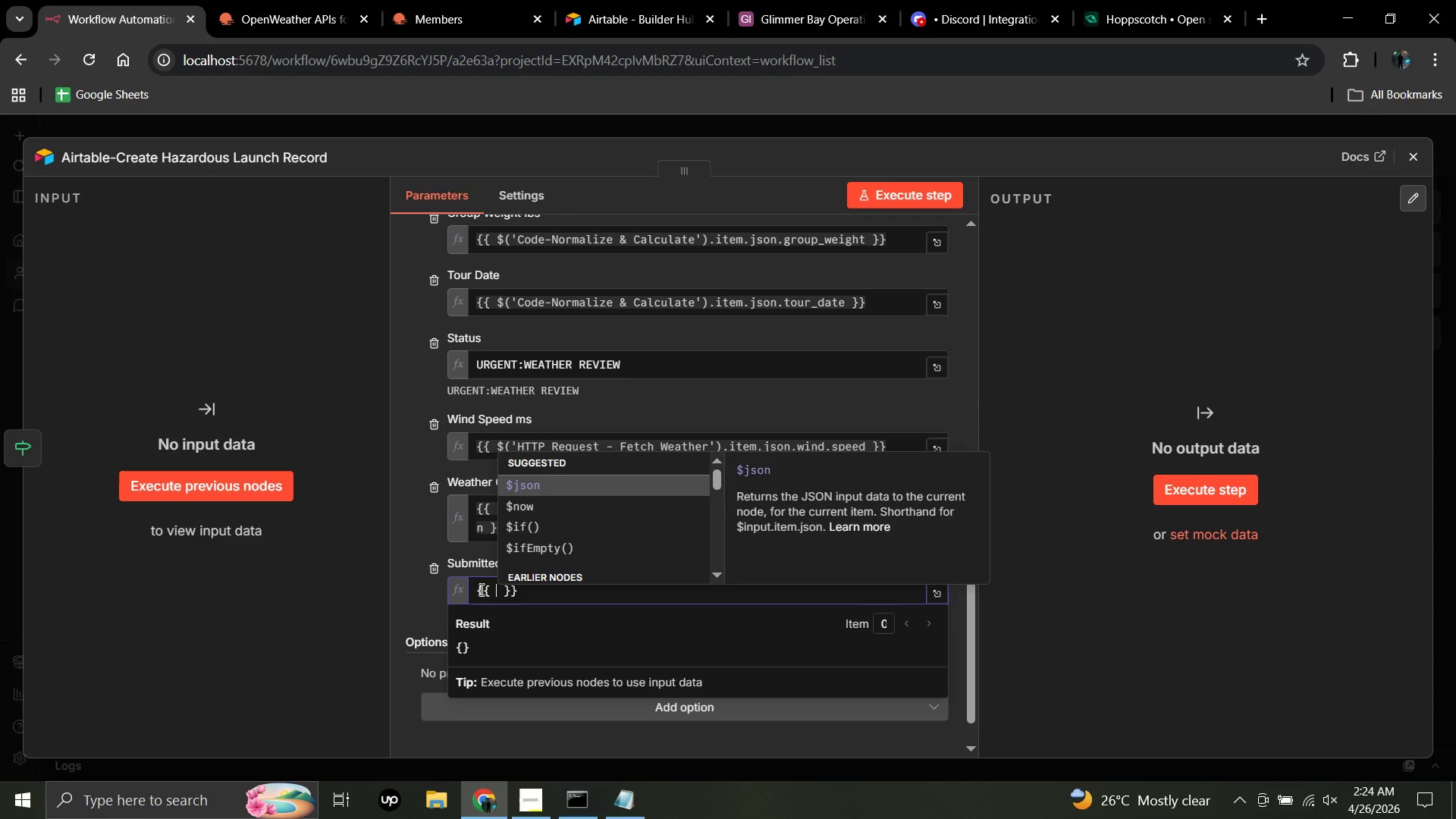 
key(Shift+BracketLeft)
 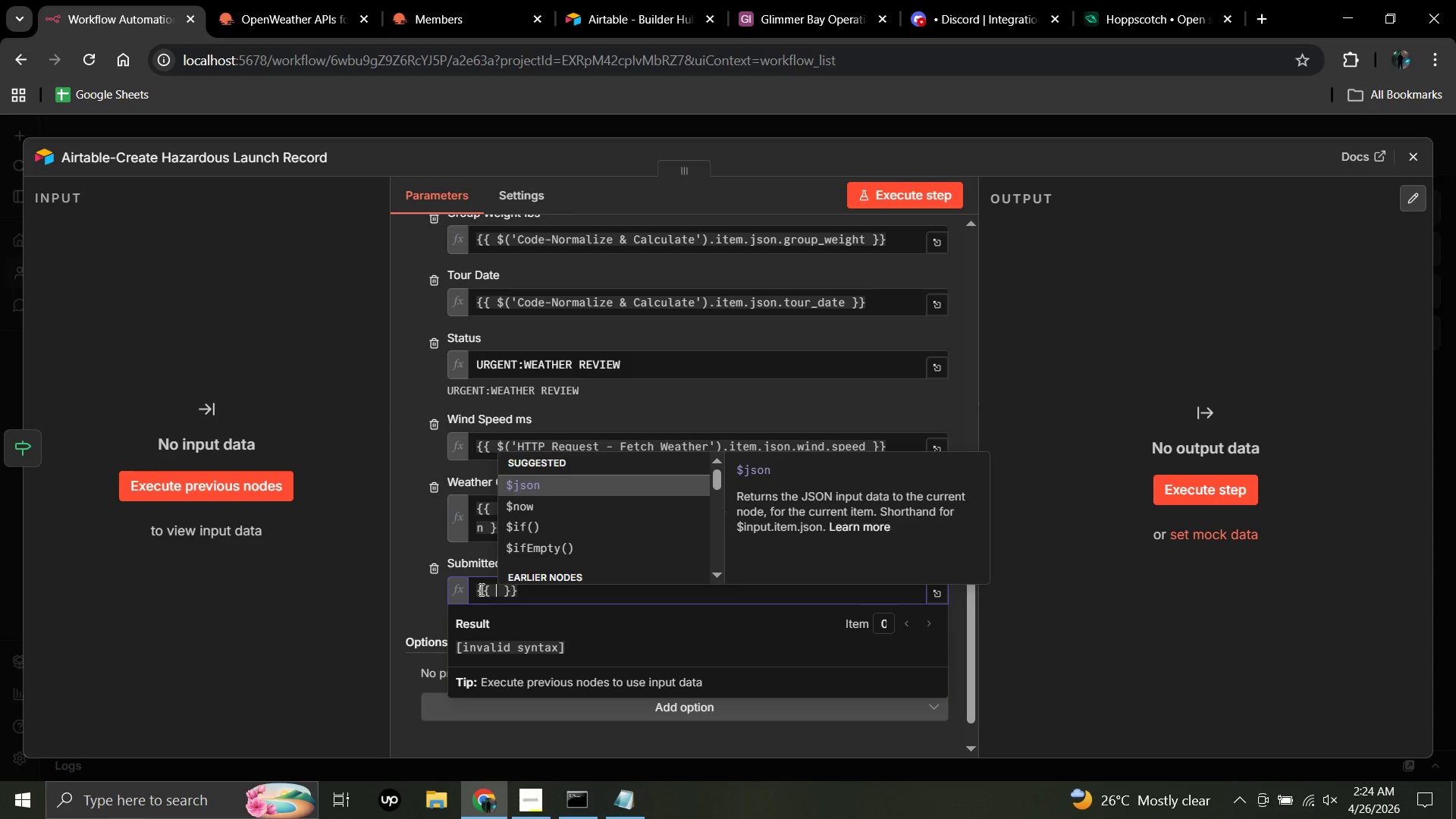 
key(Shift+4)
 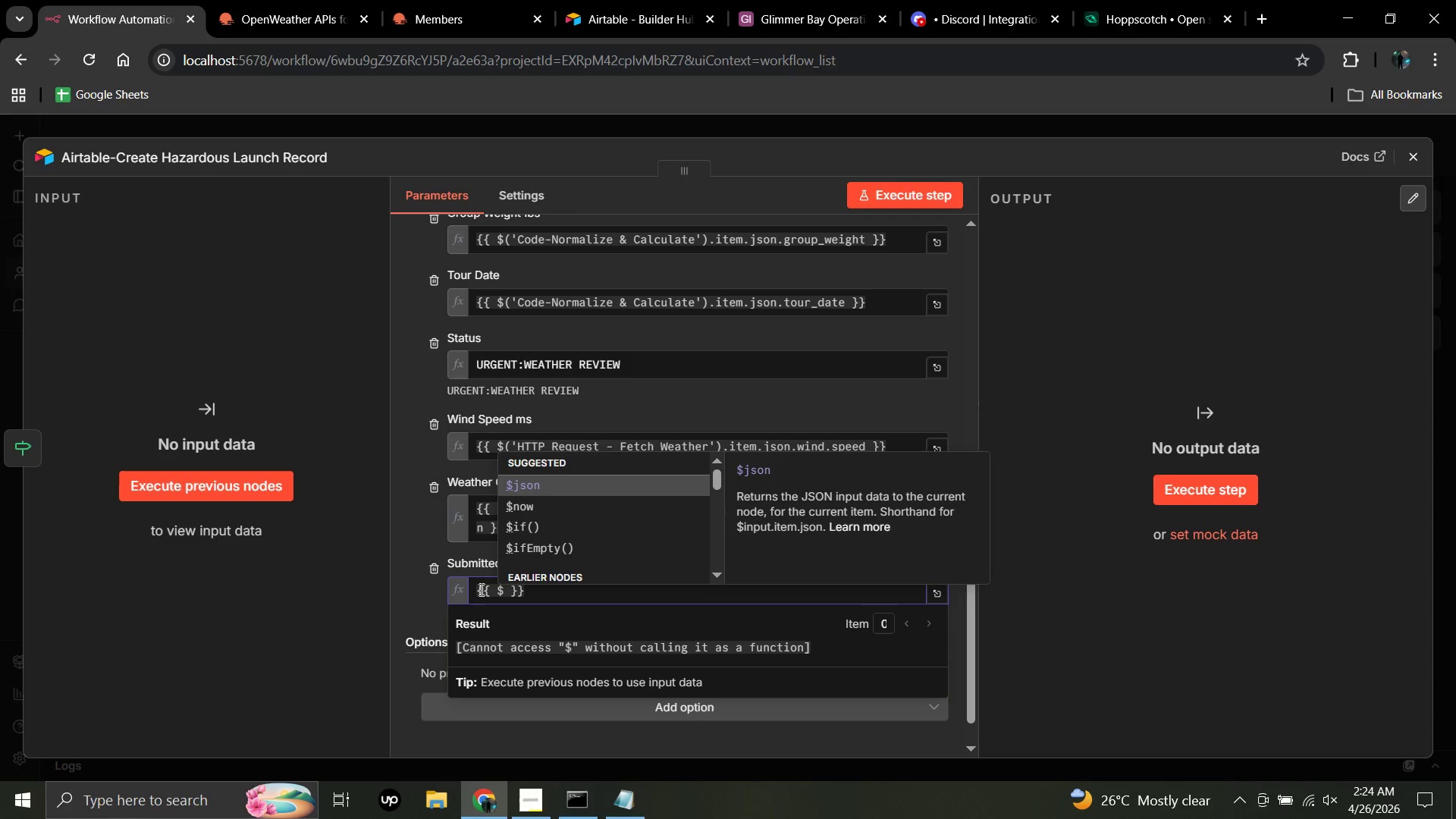 
key(Shift+9)
 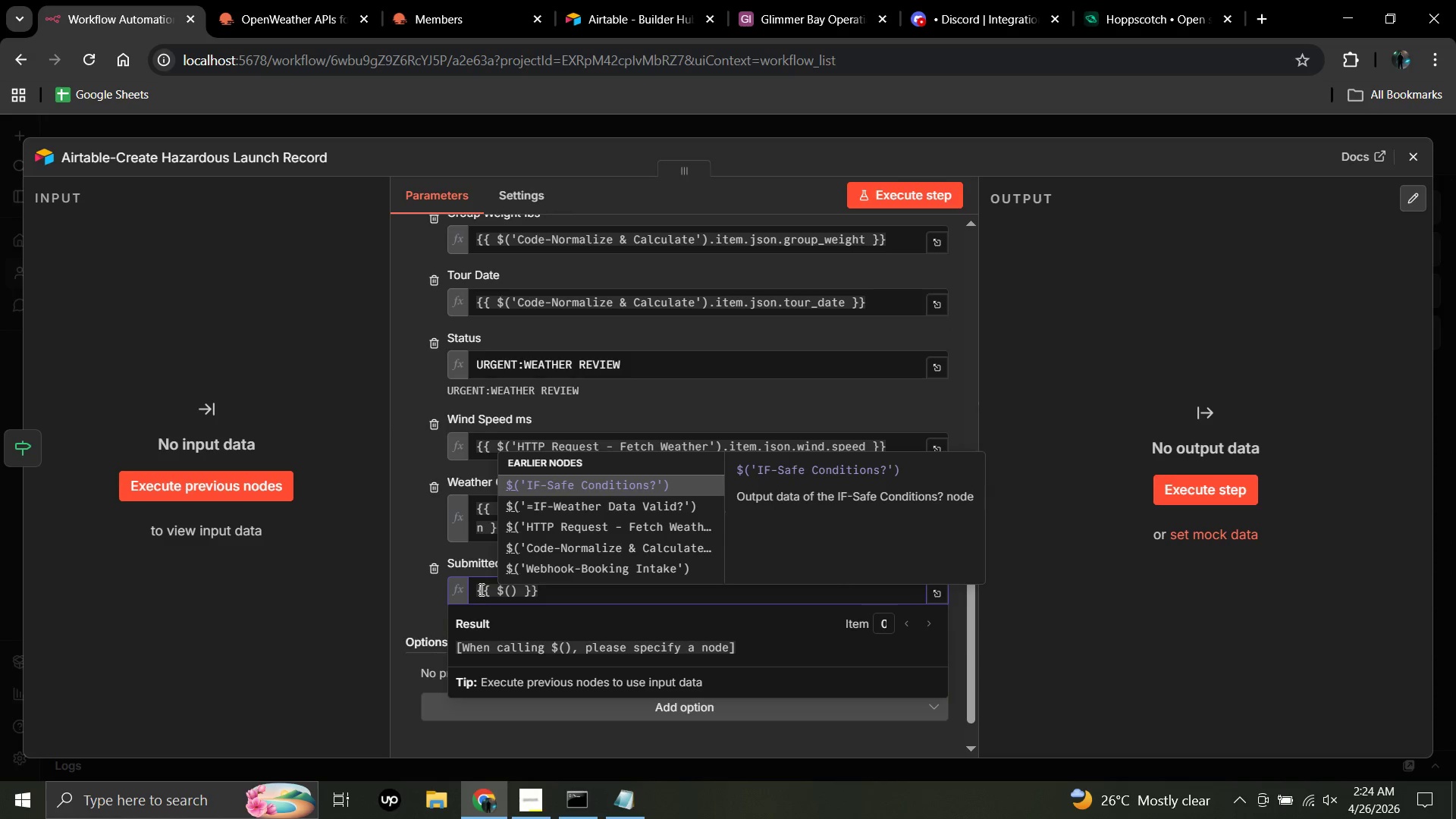 
wait(11.02)
 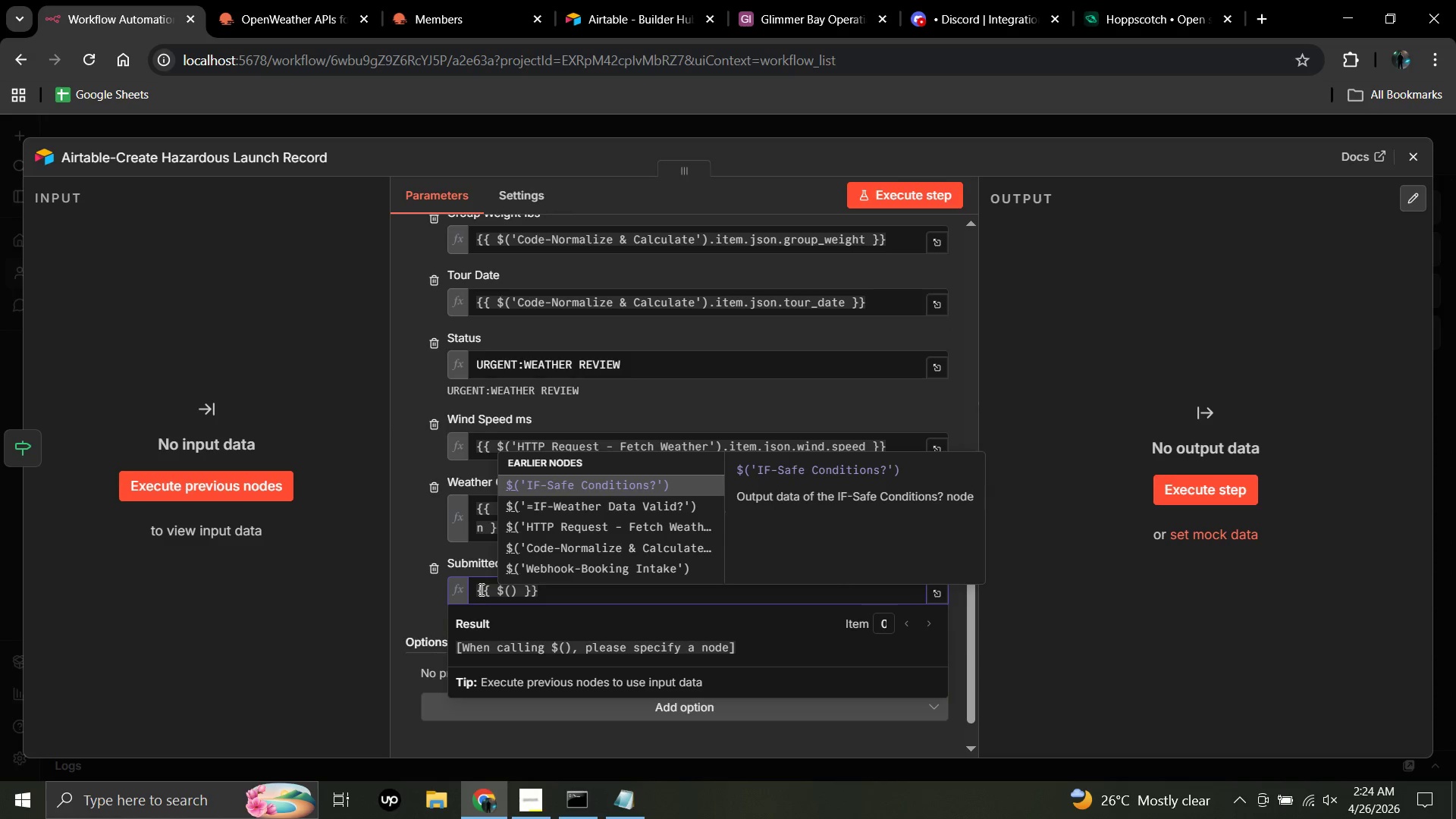 
left_click([545, 546])
 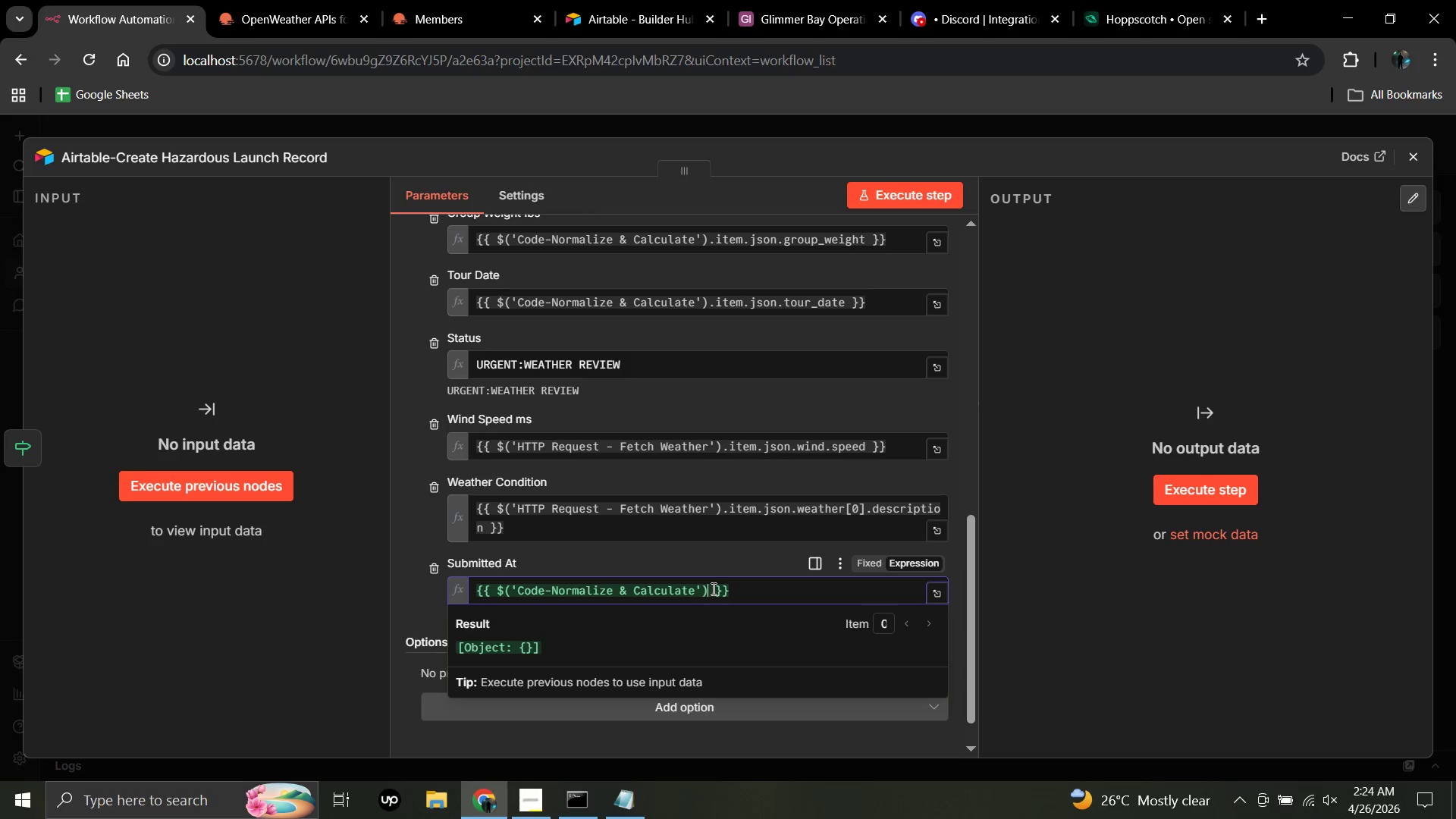 
left_click([712, 588])
 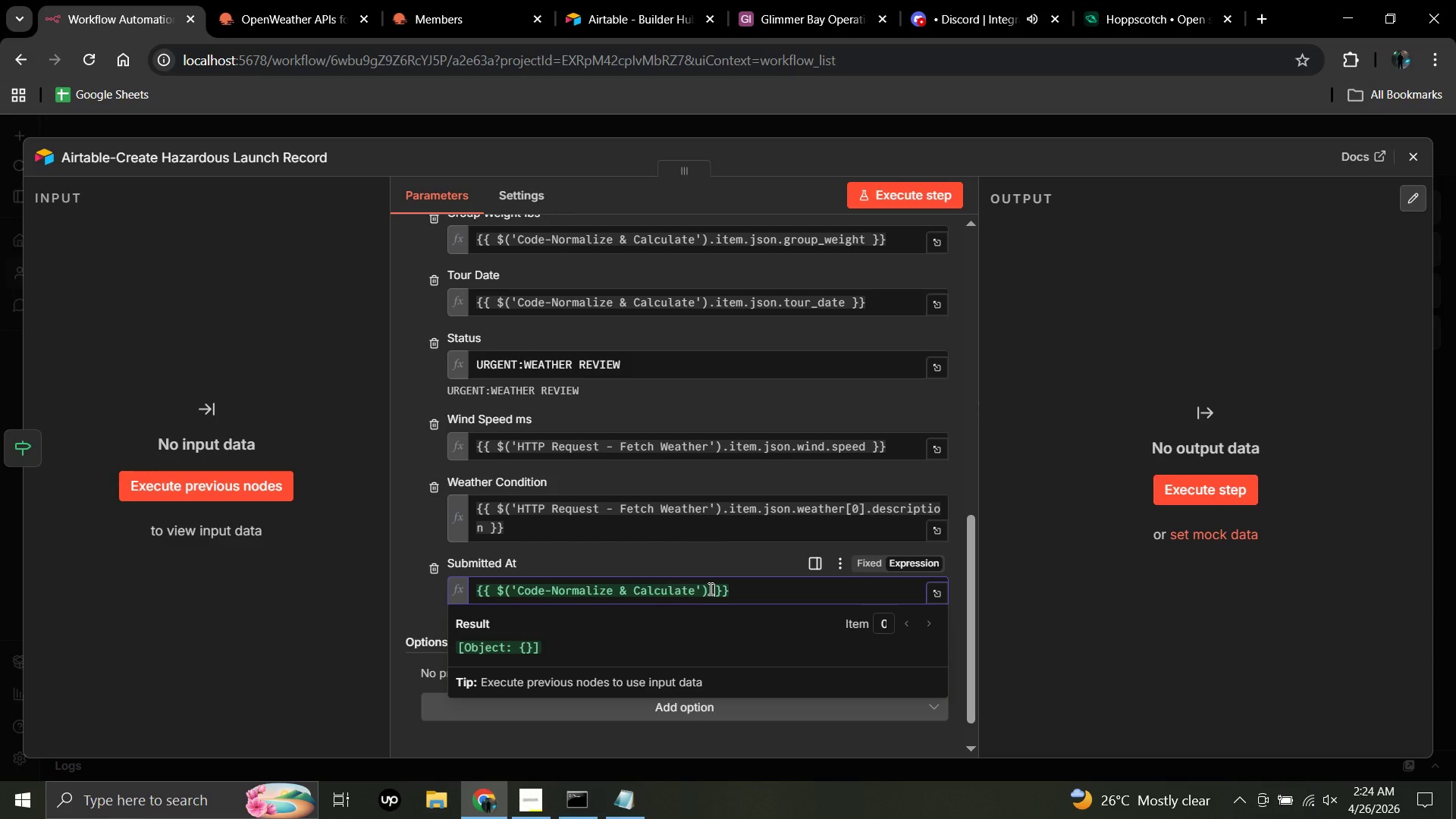 
left_click([709, 588])
 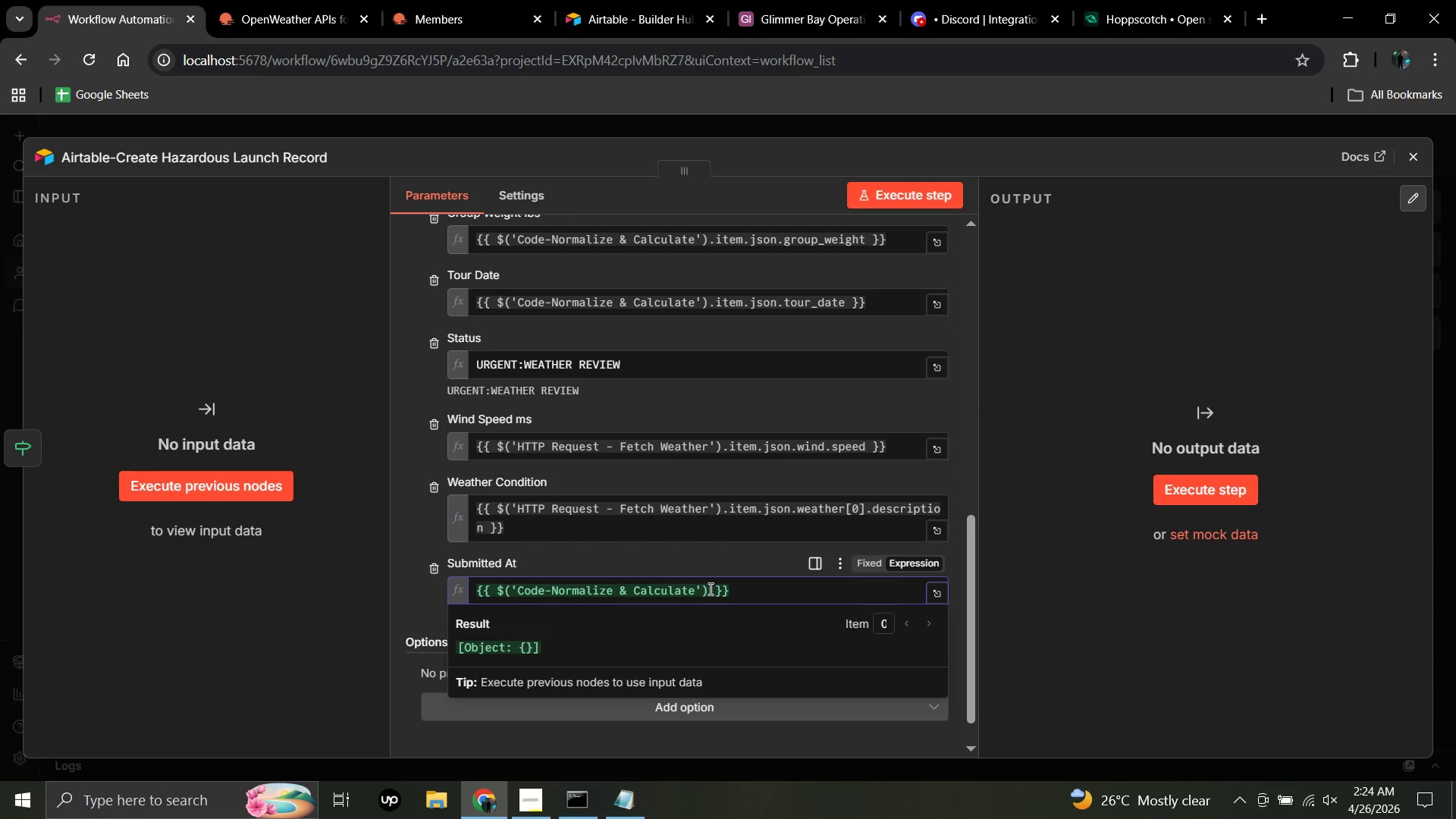 
type(.ITEM.JSON.SUBMITTED_AT)
 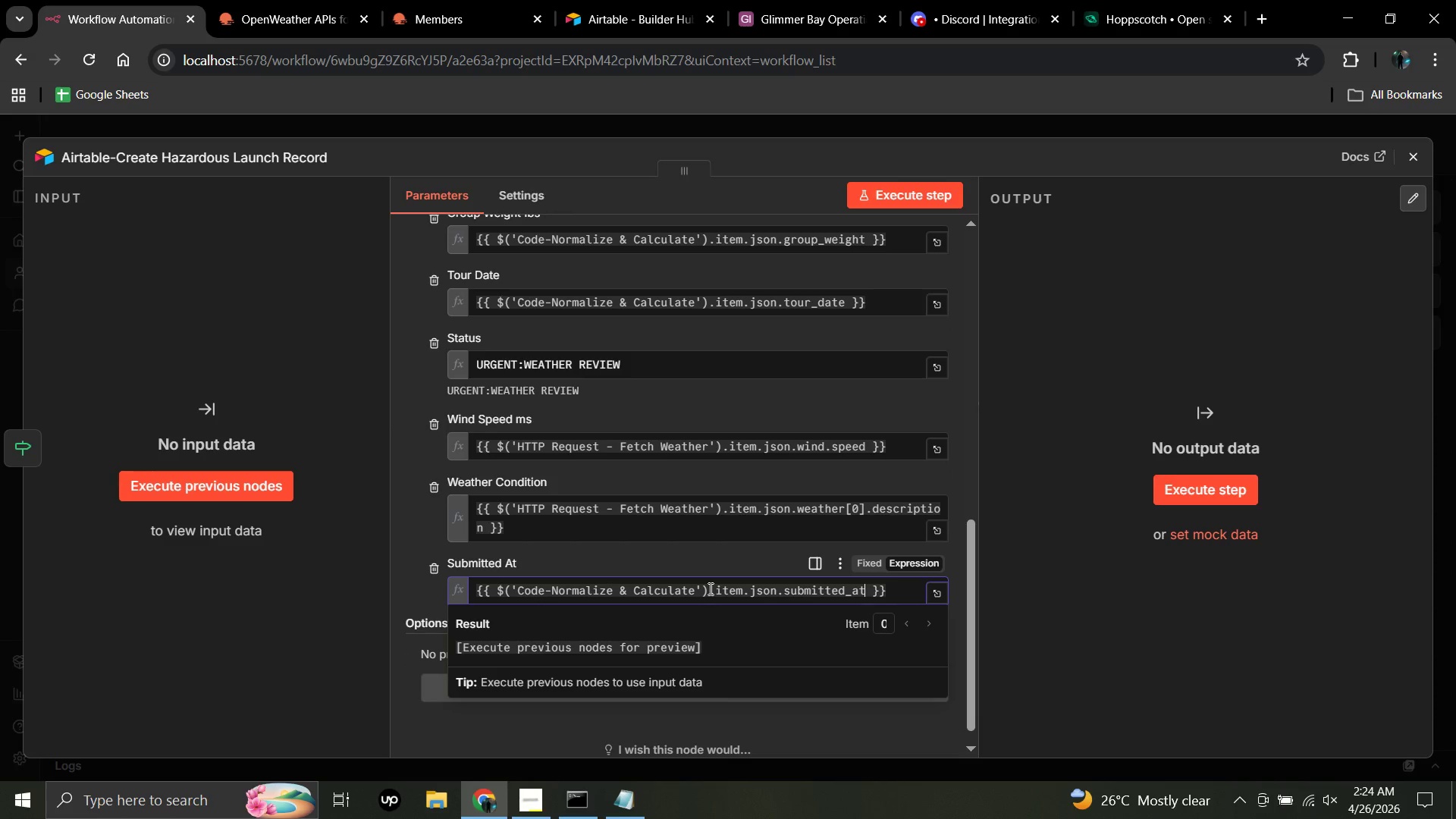 
left_click([335, 620])
 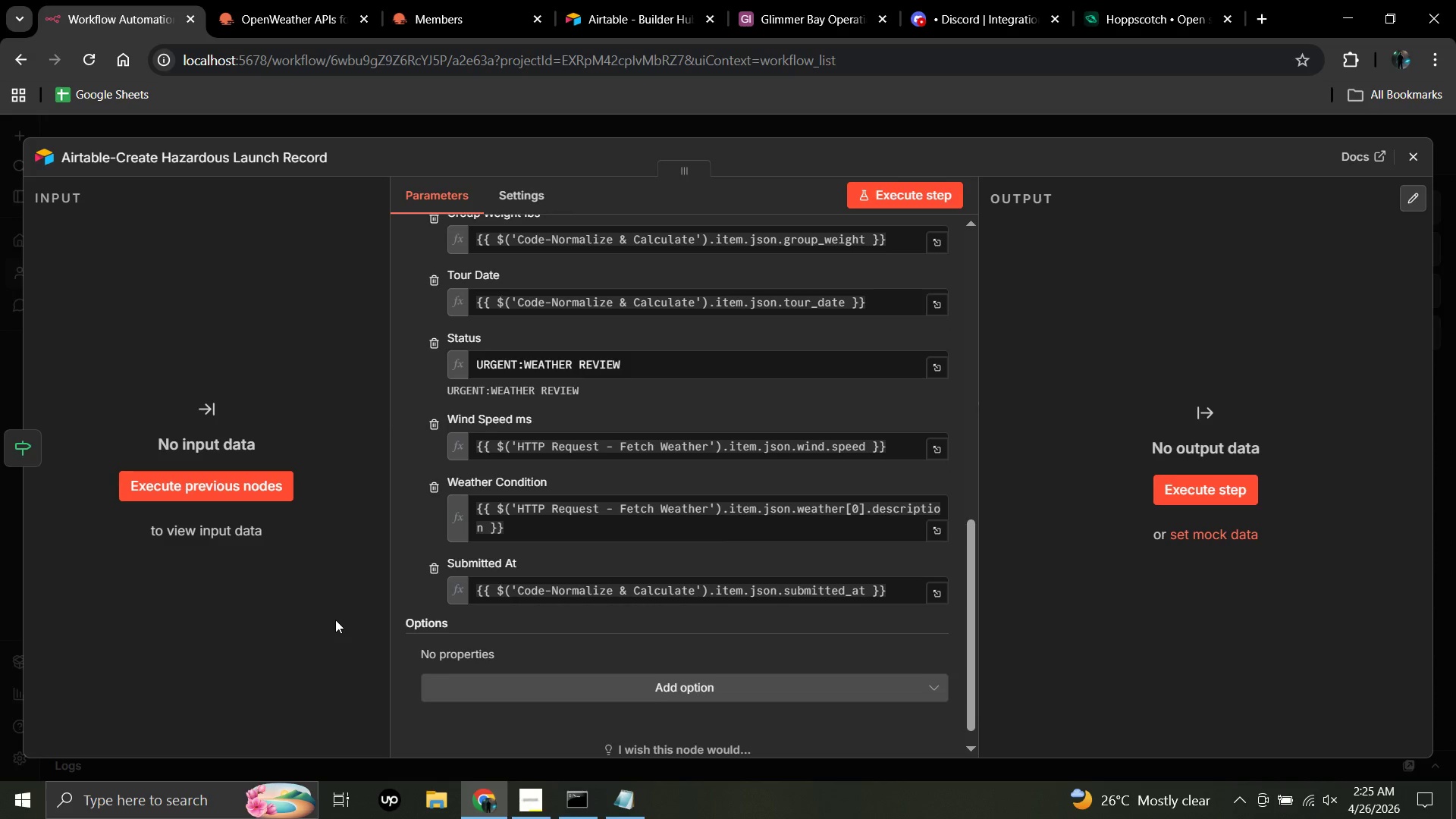 
wait(35.39)
 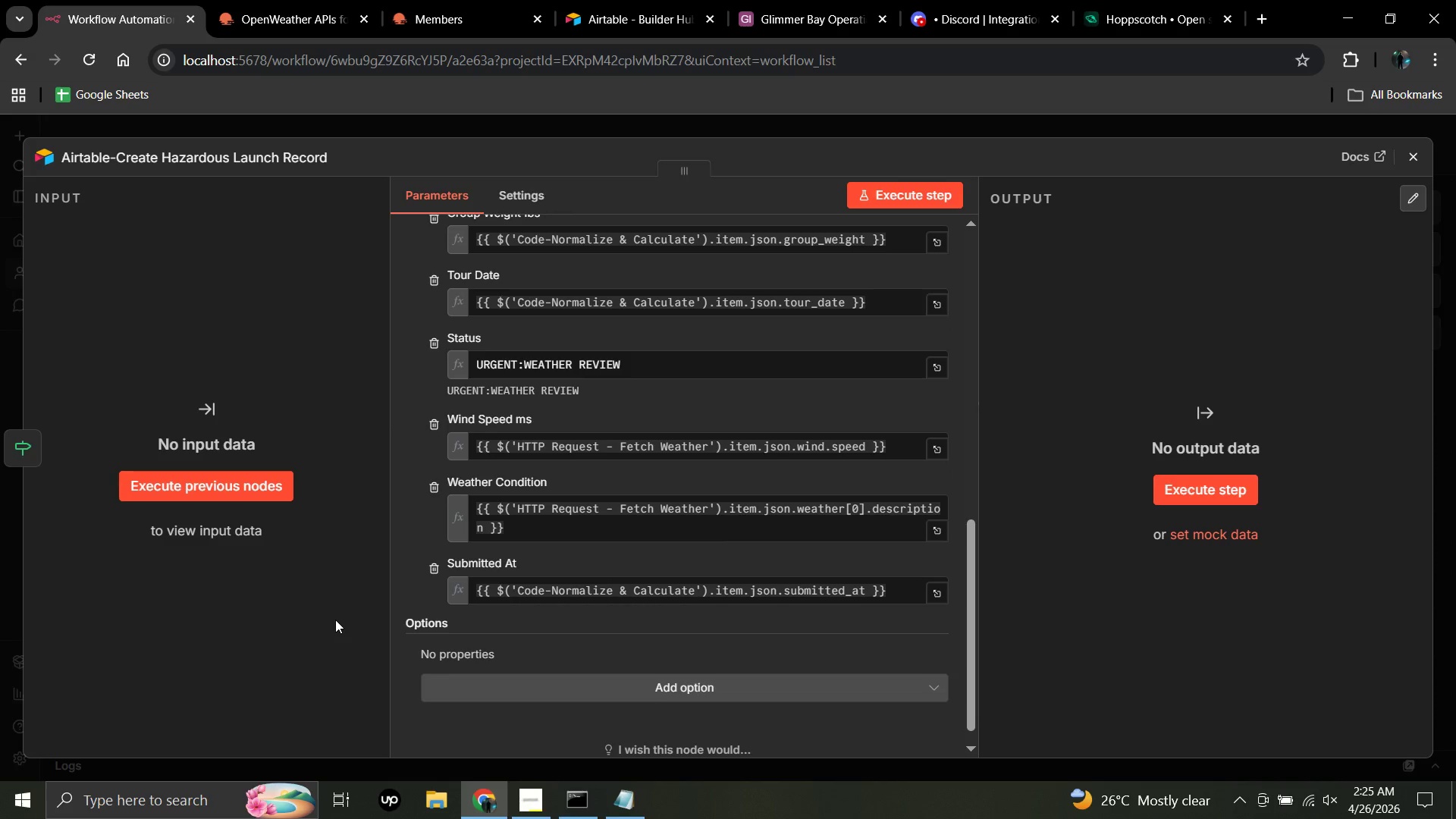 
left_click([533, 798])